 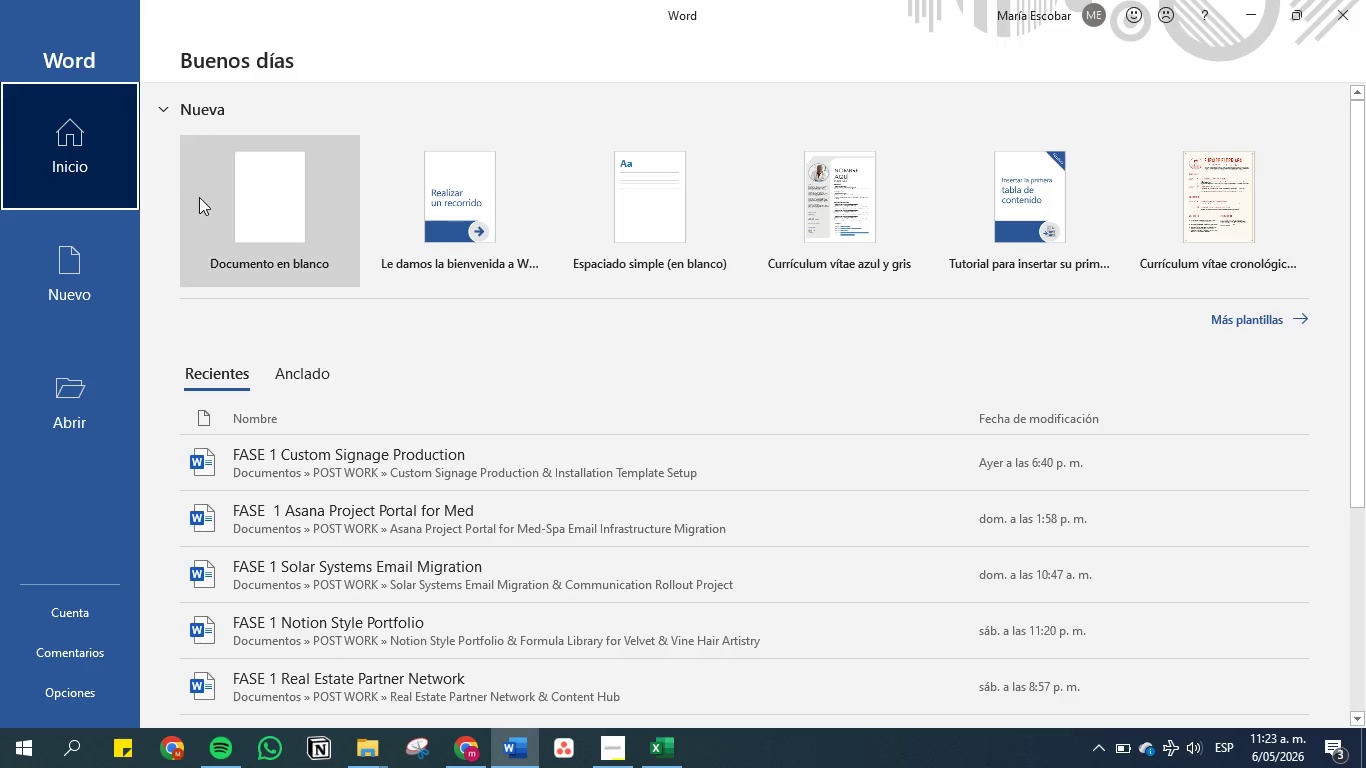 
left_click([221, 197])
 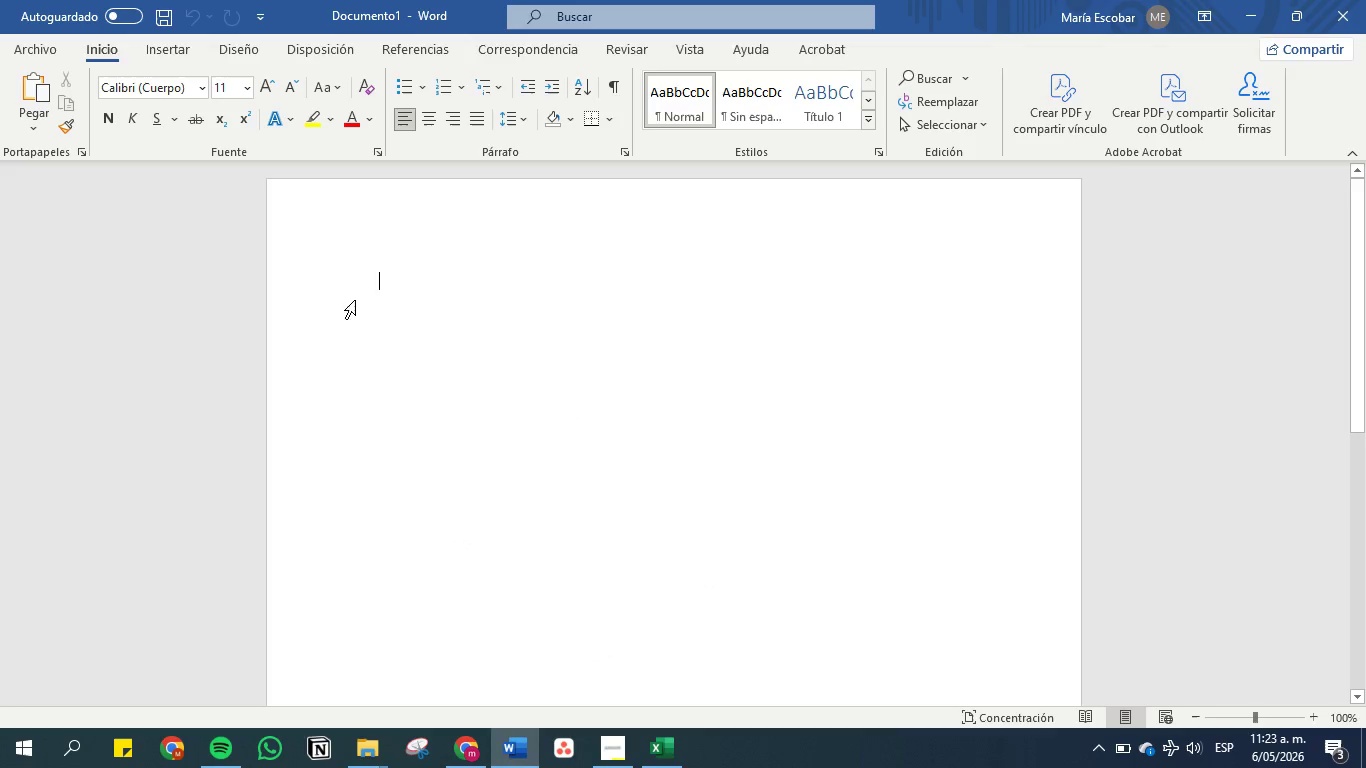 
left_click([426, 299])
 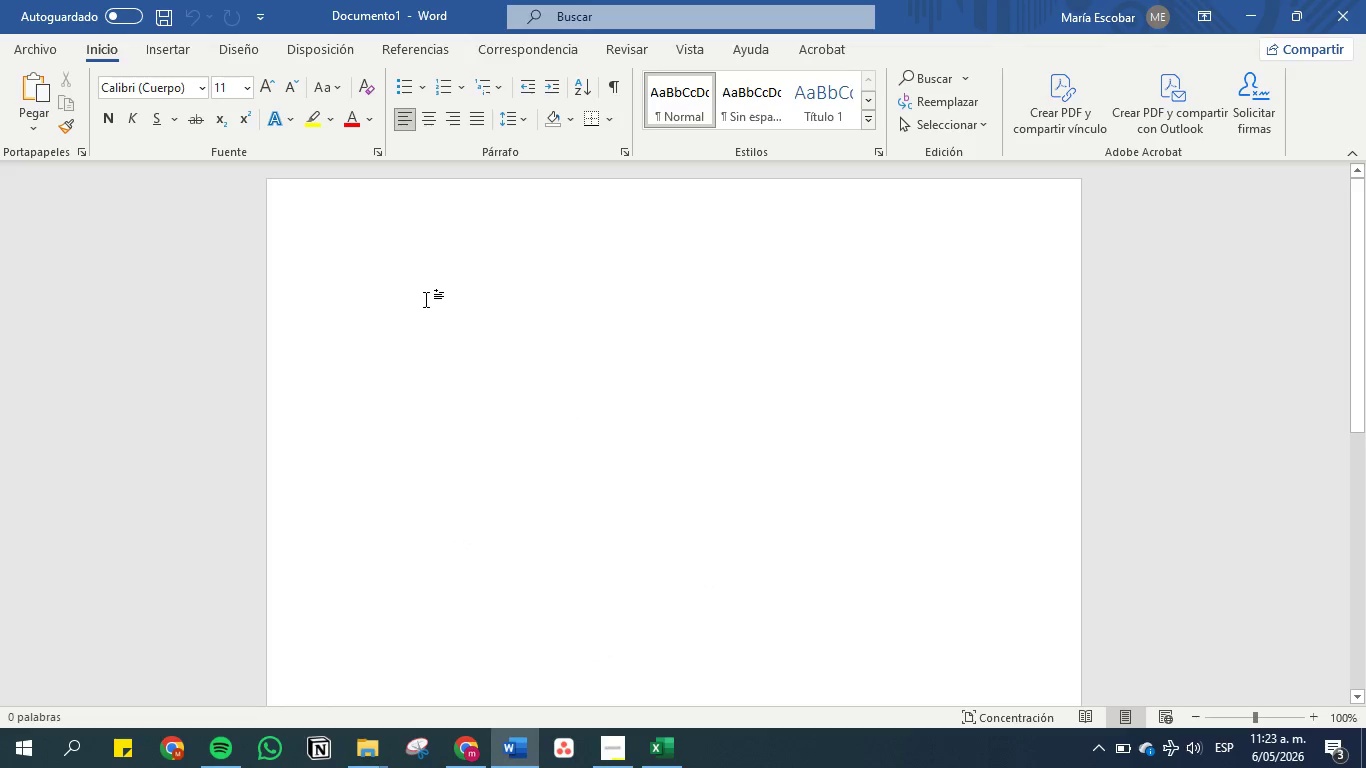 
key(Control+V)
 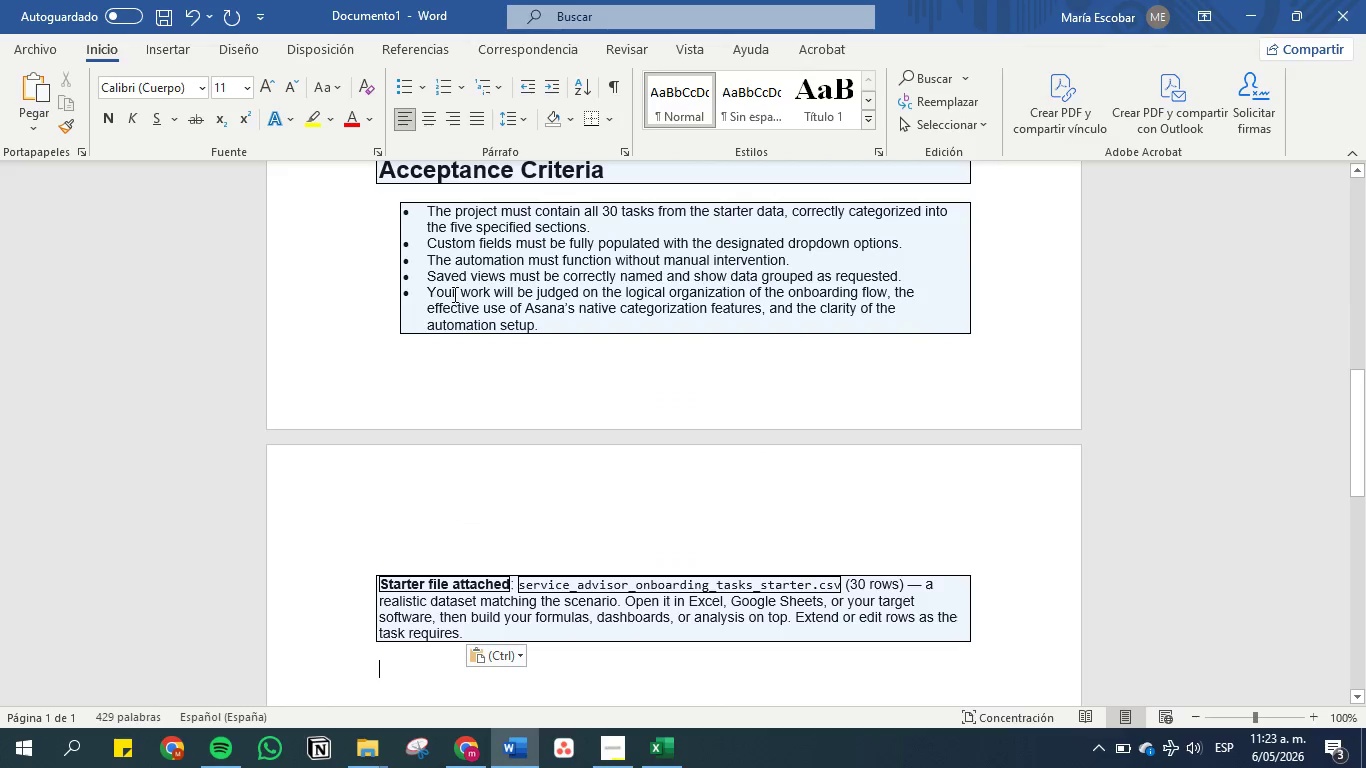 
scroll: coordinate [300, 223], scroll_direction: up, amount: 30.0
 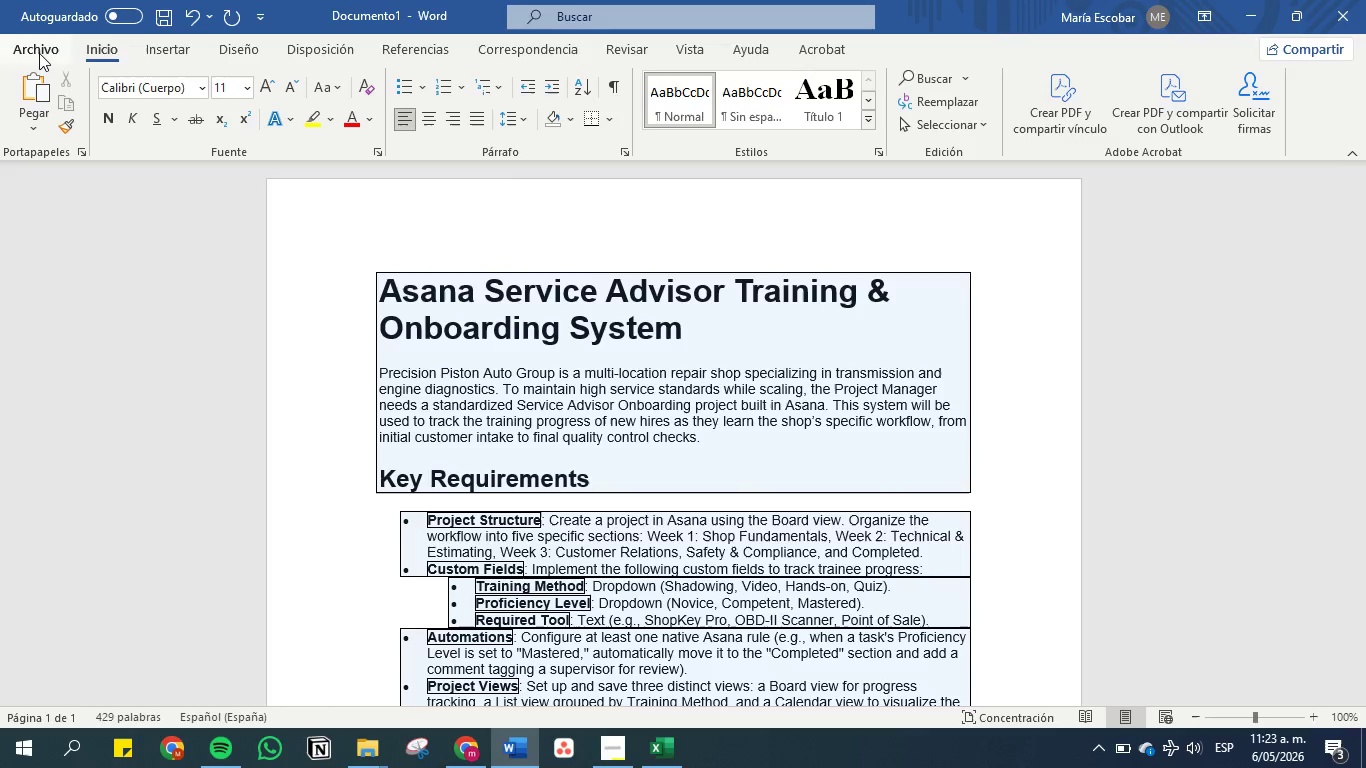 
left_click([39, 50])
 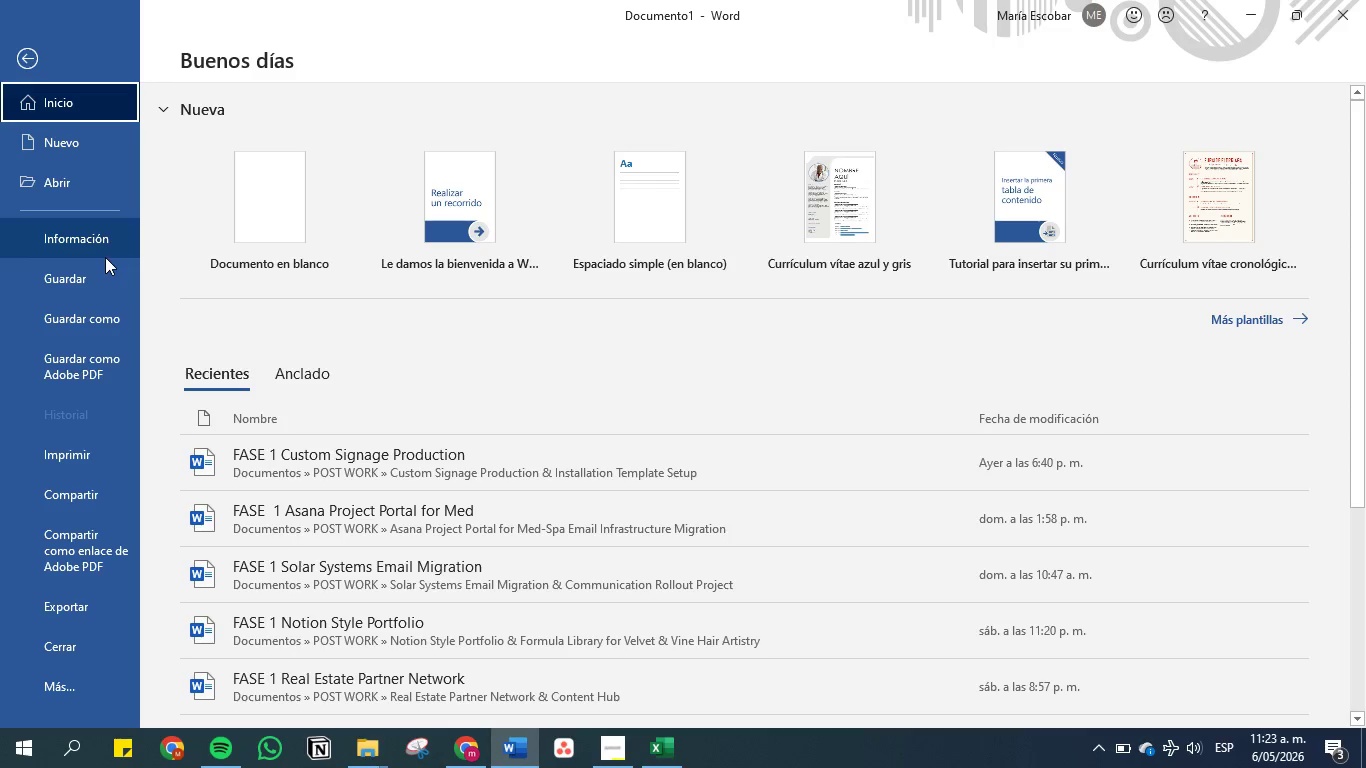 
left_click([97, 315])
 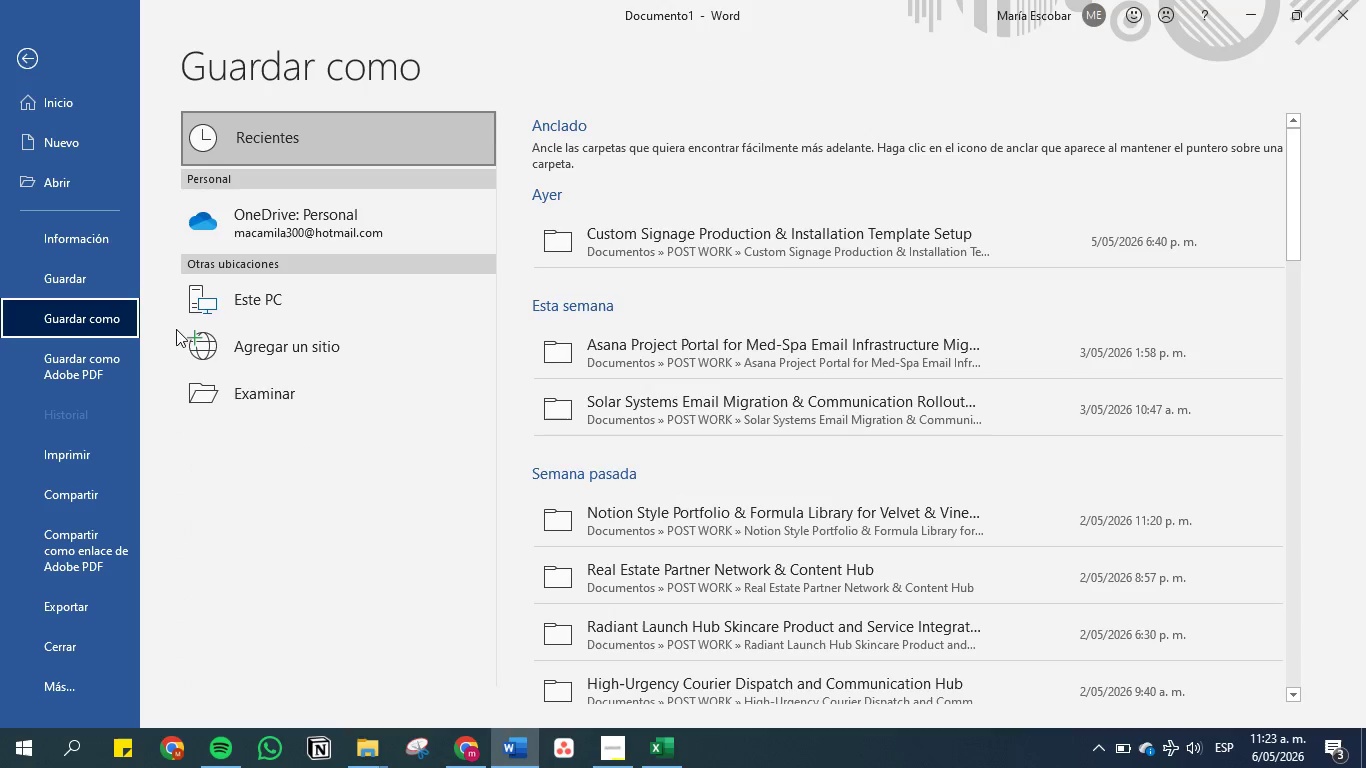 
left_click([249, 393])
 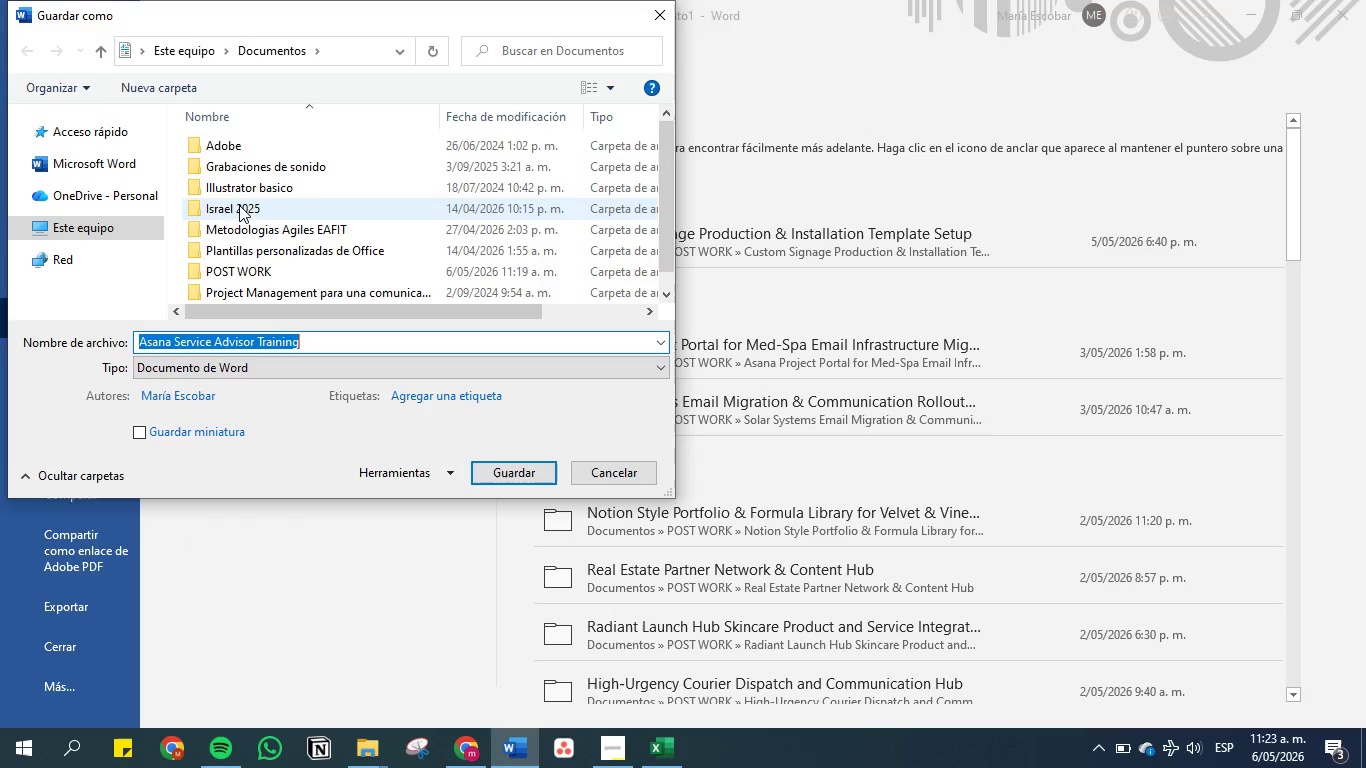 
double_click([245, 275])
 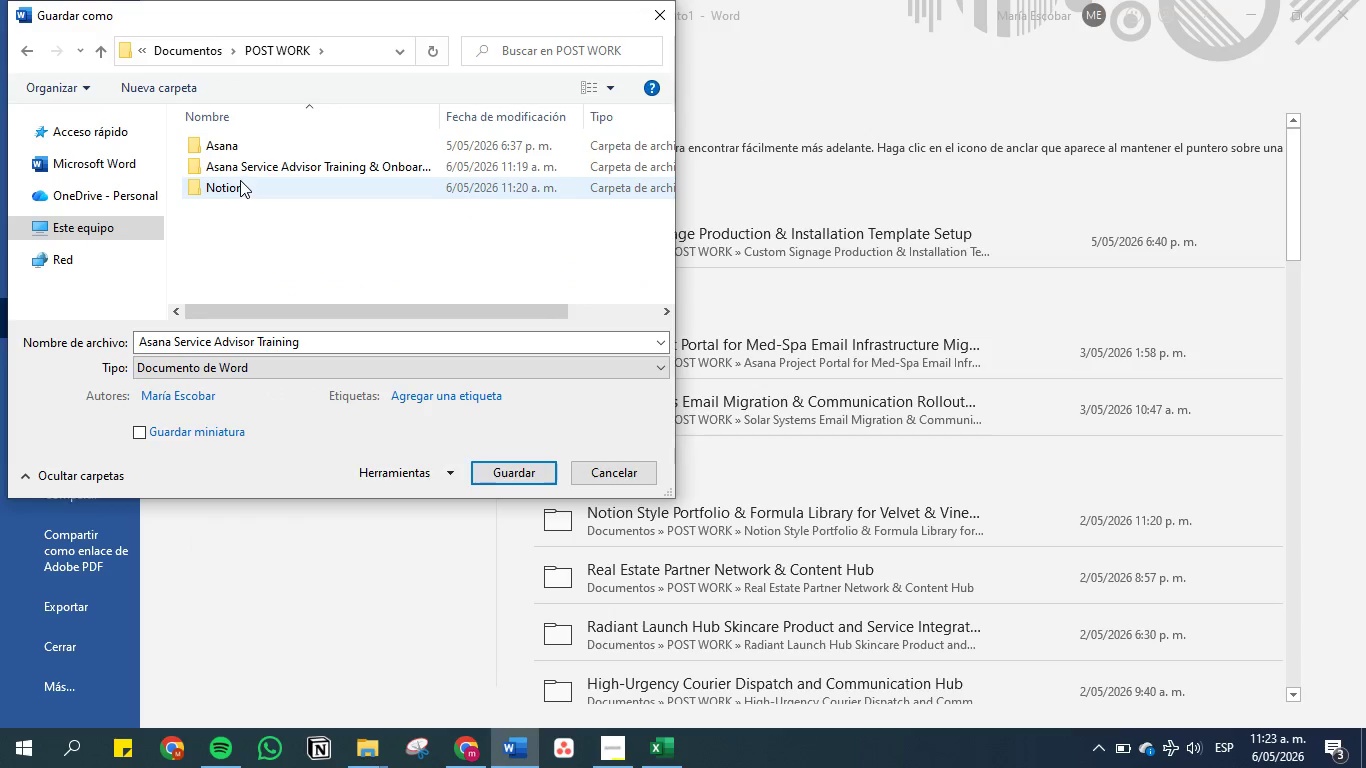 
left_click([240, 155])
 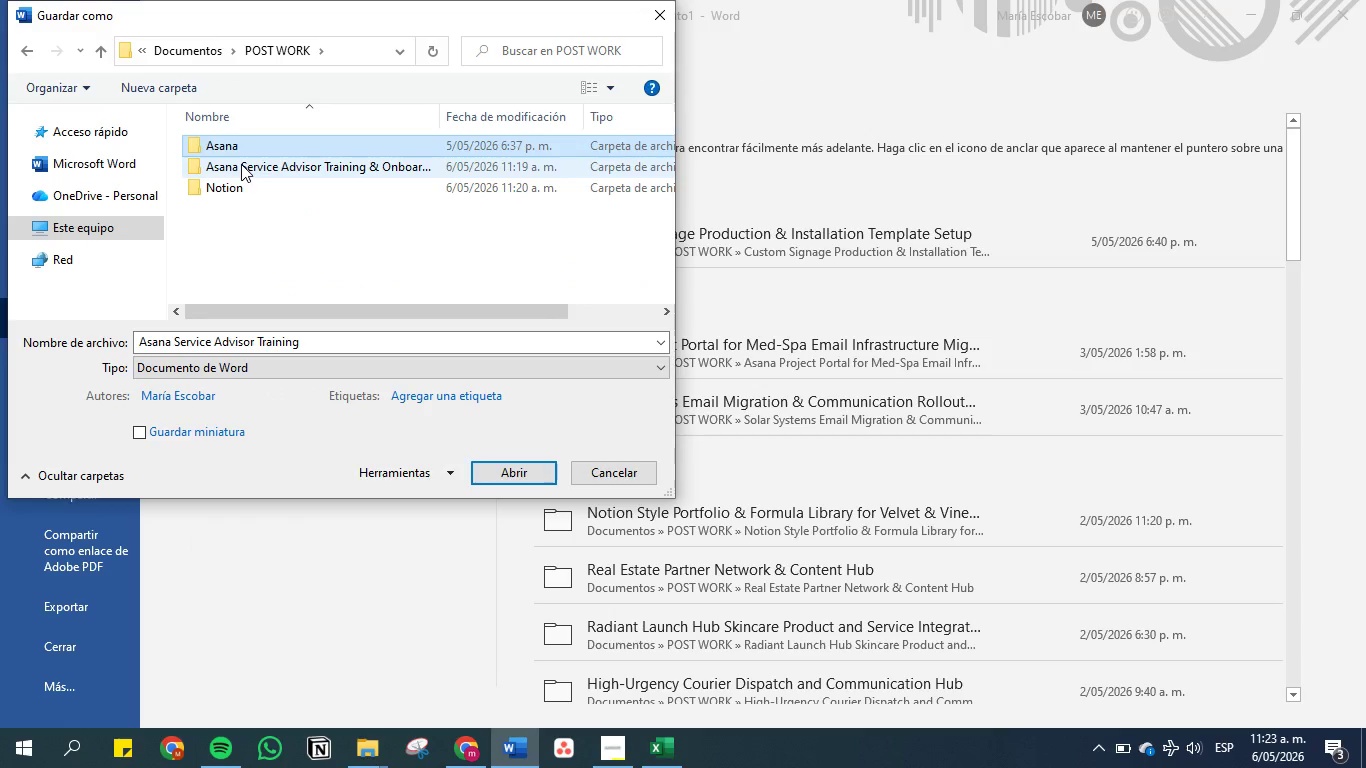 
double_click([241, 164])
 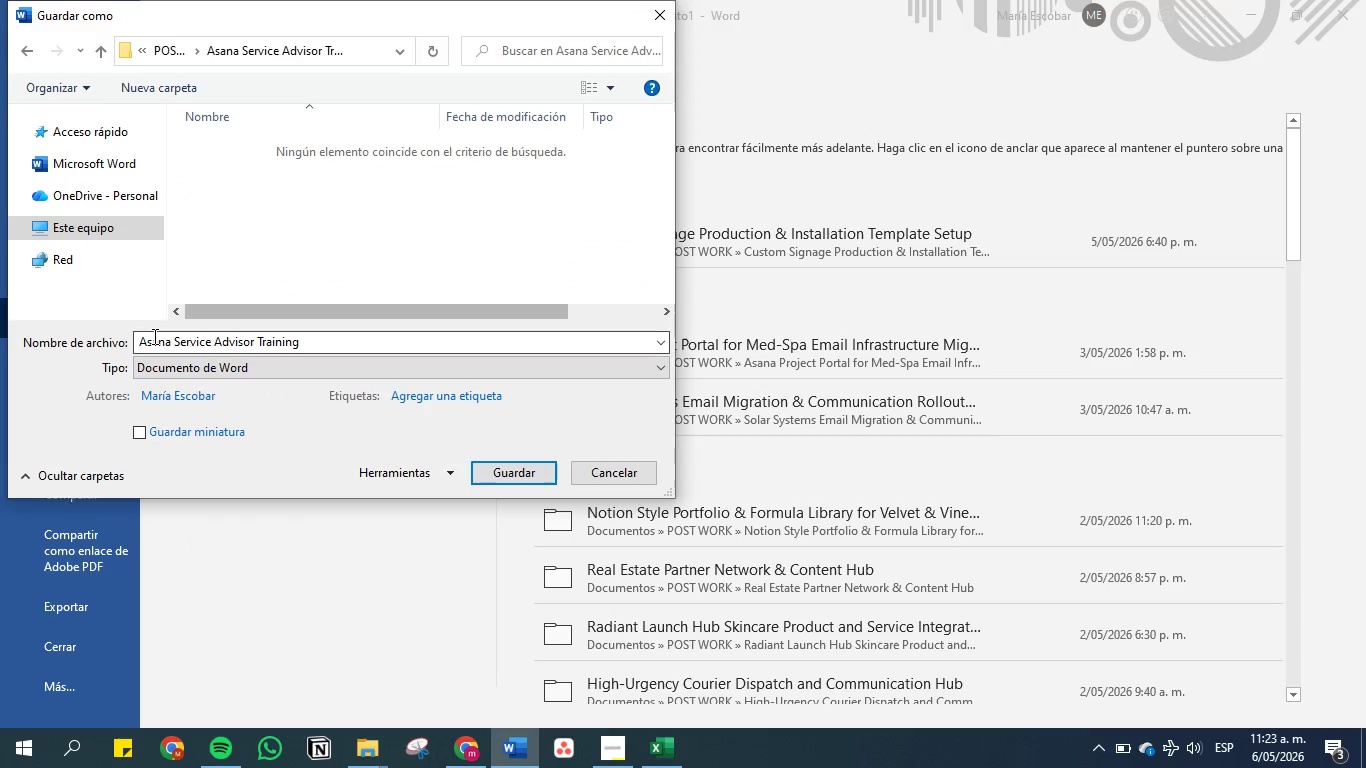 
left_click([142, 338])
 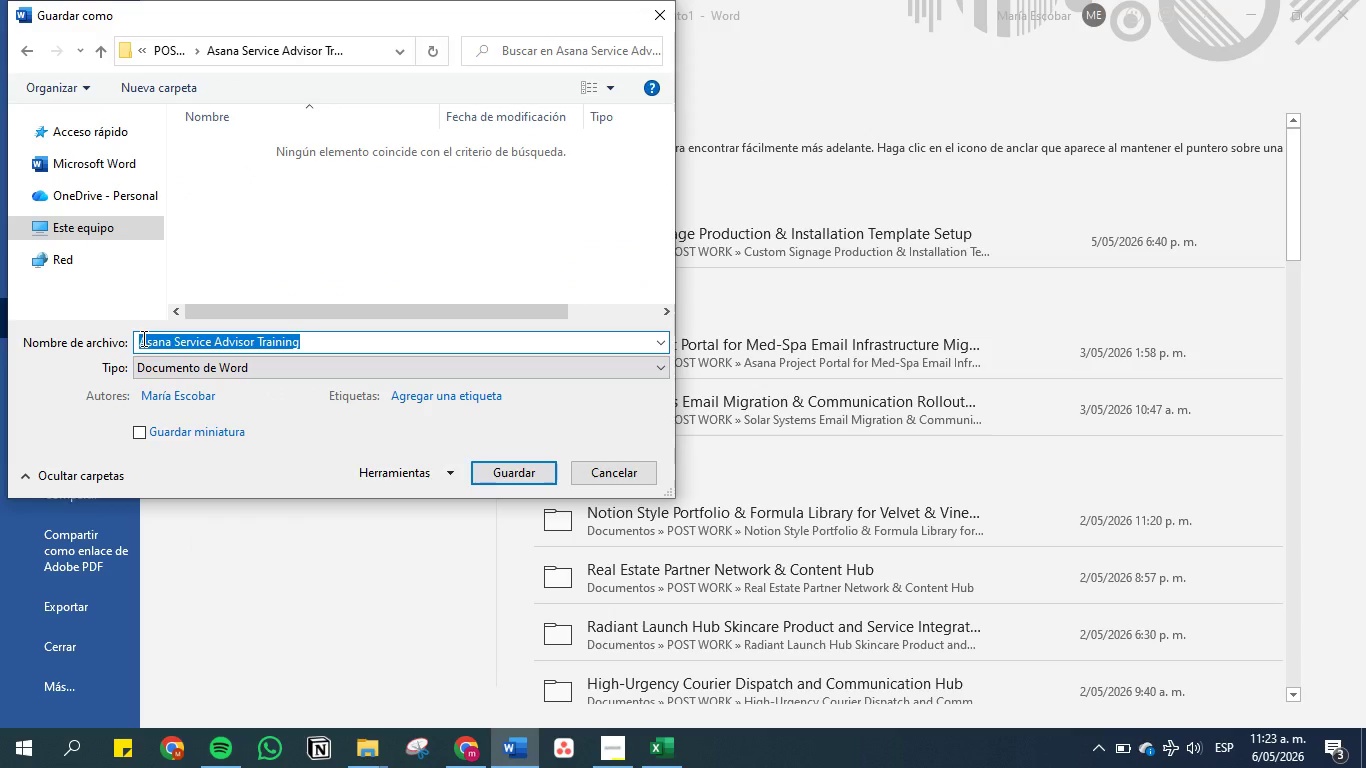 
left_click([142, 338])
 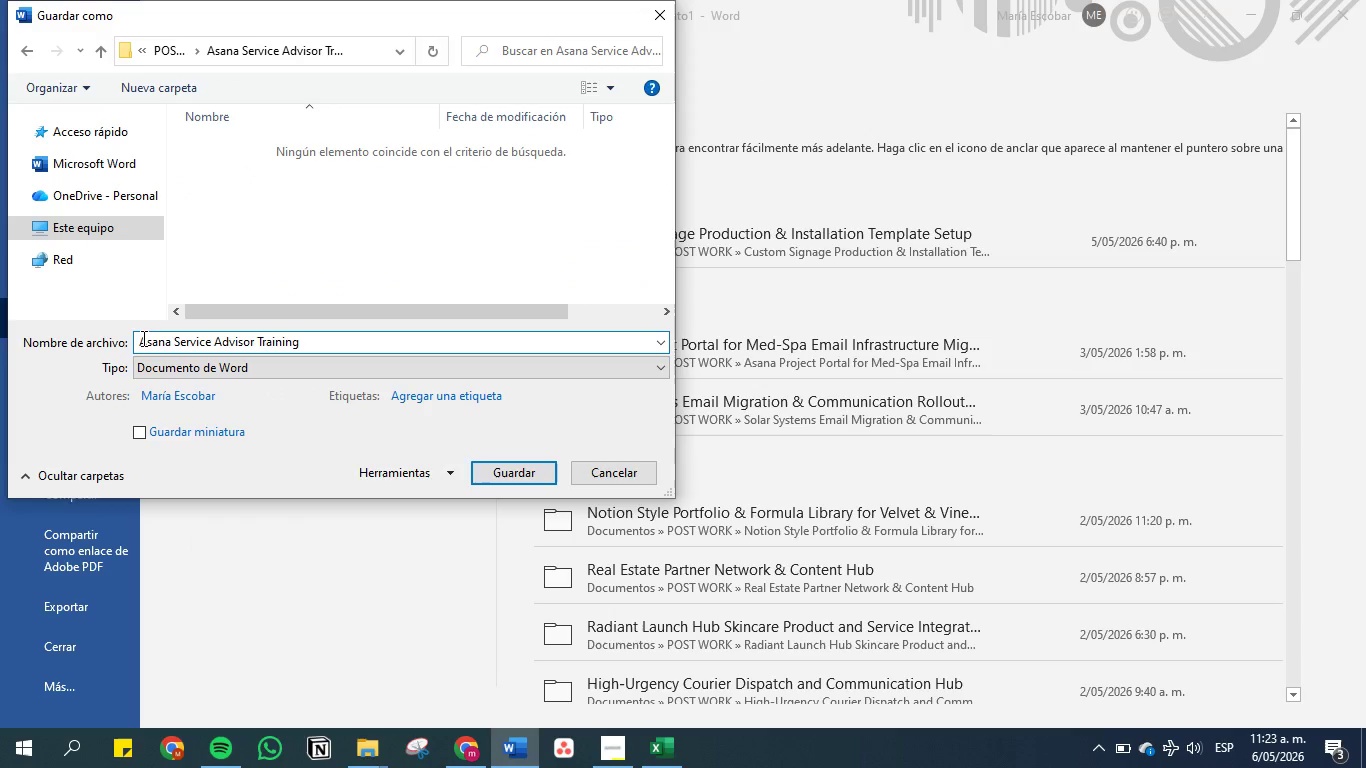 
type(FASE 1 )
 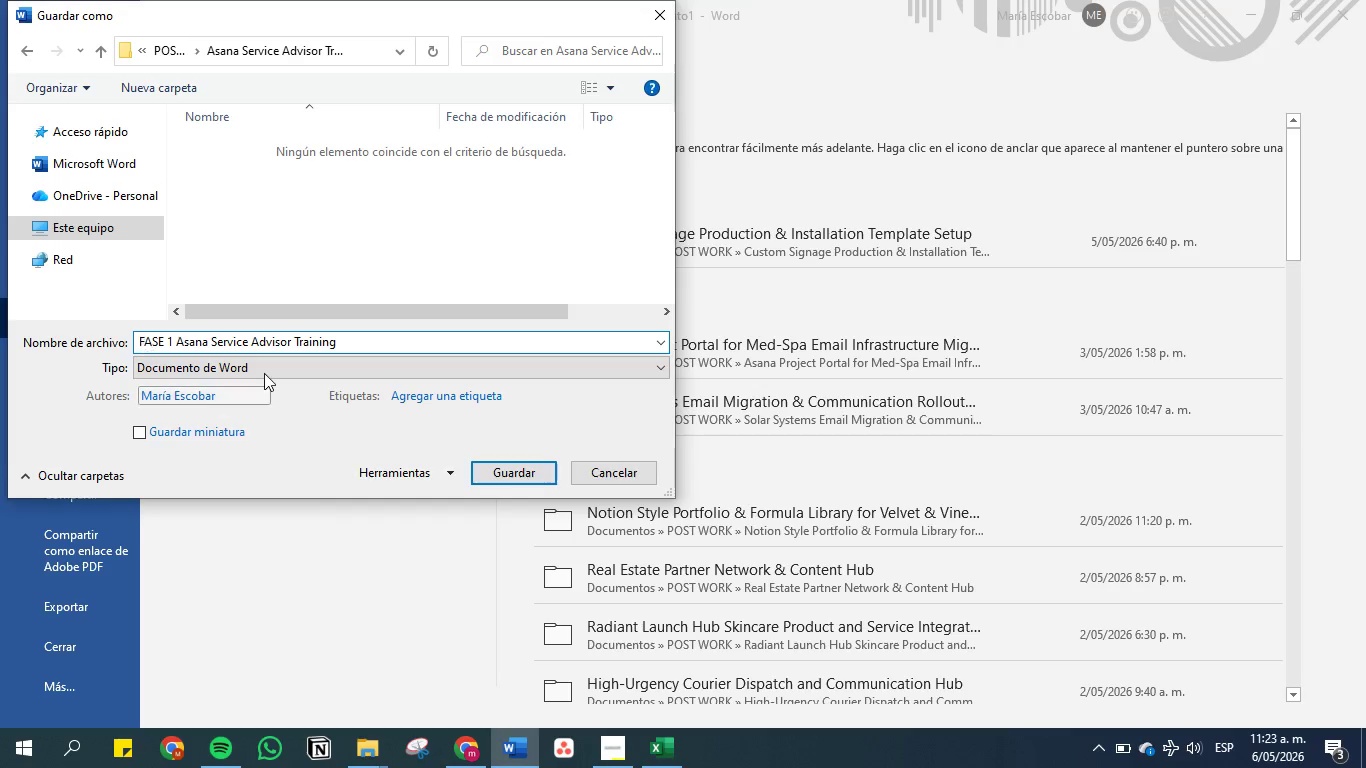 
left_click([529, 474])
 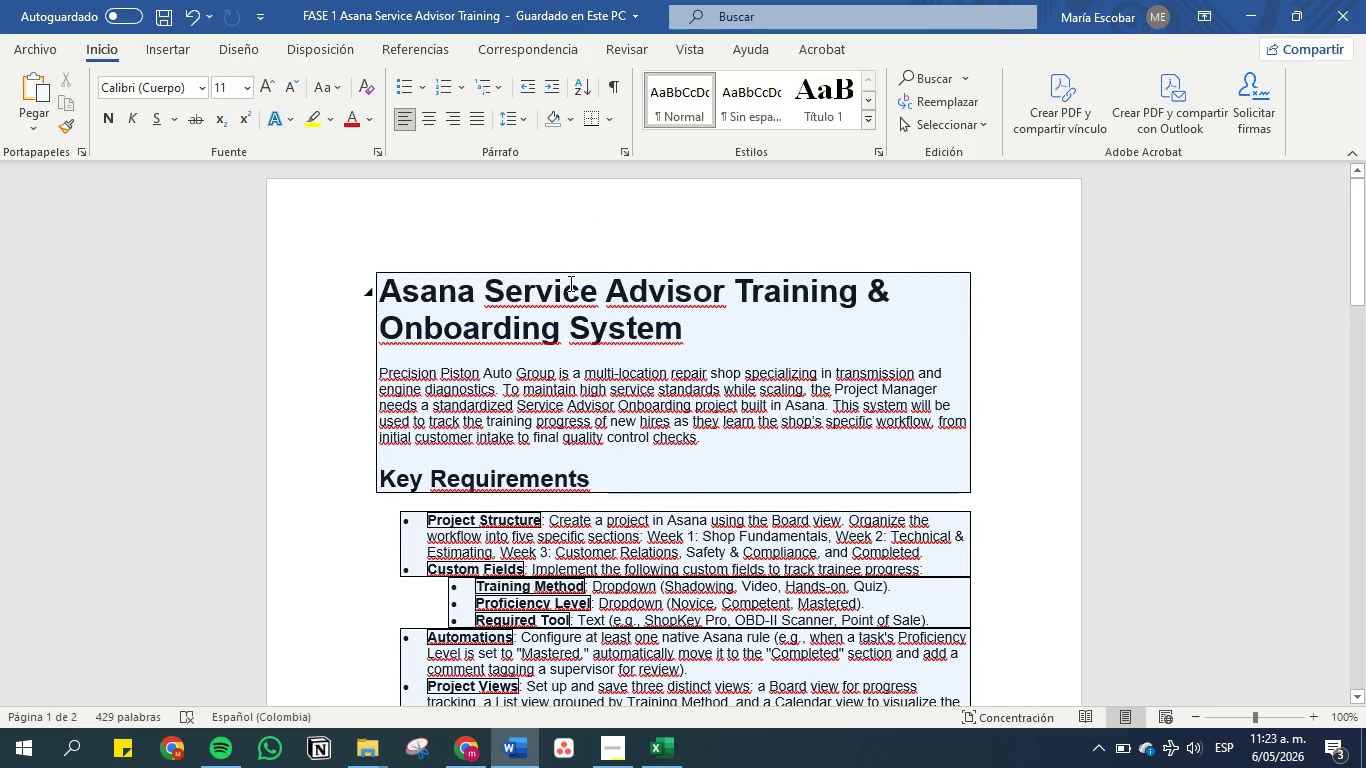 
scroll: coordinate [569, 283], scroll_direction: down, amount: 1.0
 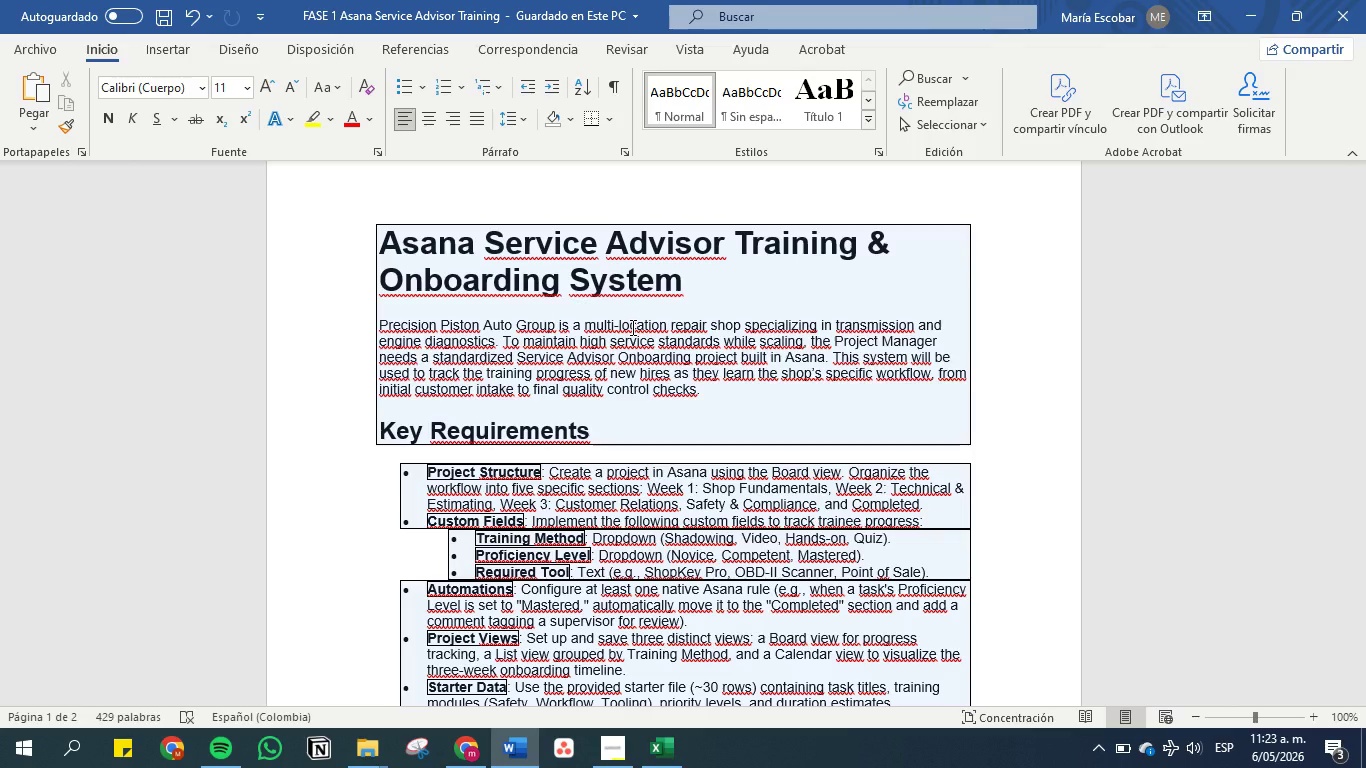 
wait(19.33)
 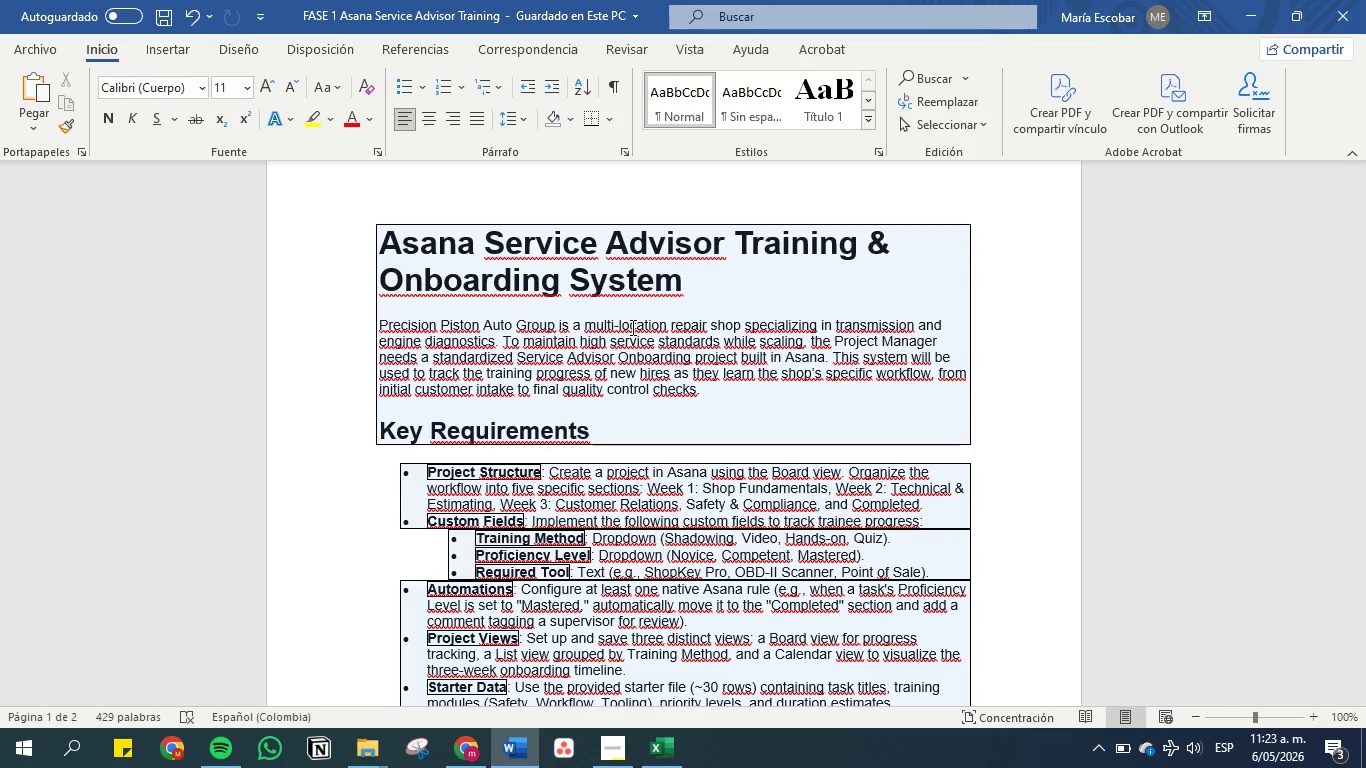 
scroll: coordinate [437, 302], scroll_direction: down, amount: 1.0
 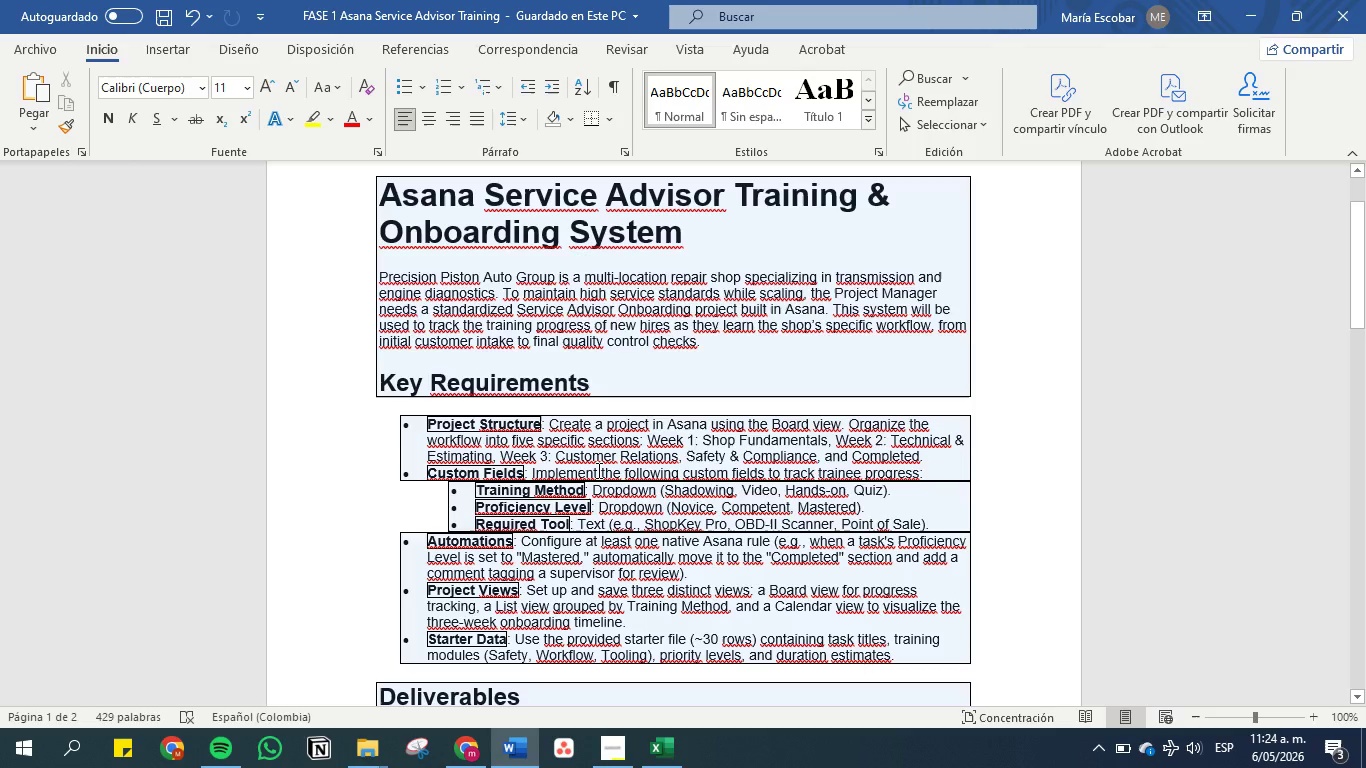 
wait(19.91)
 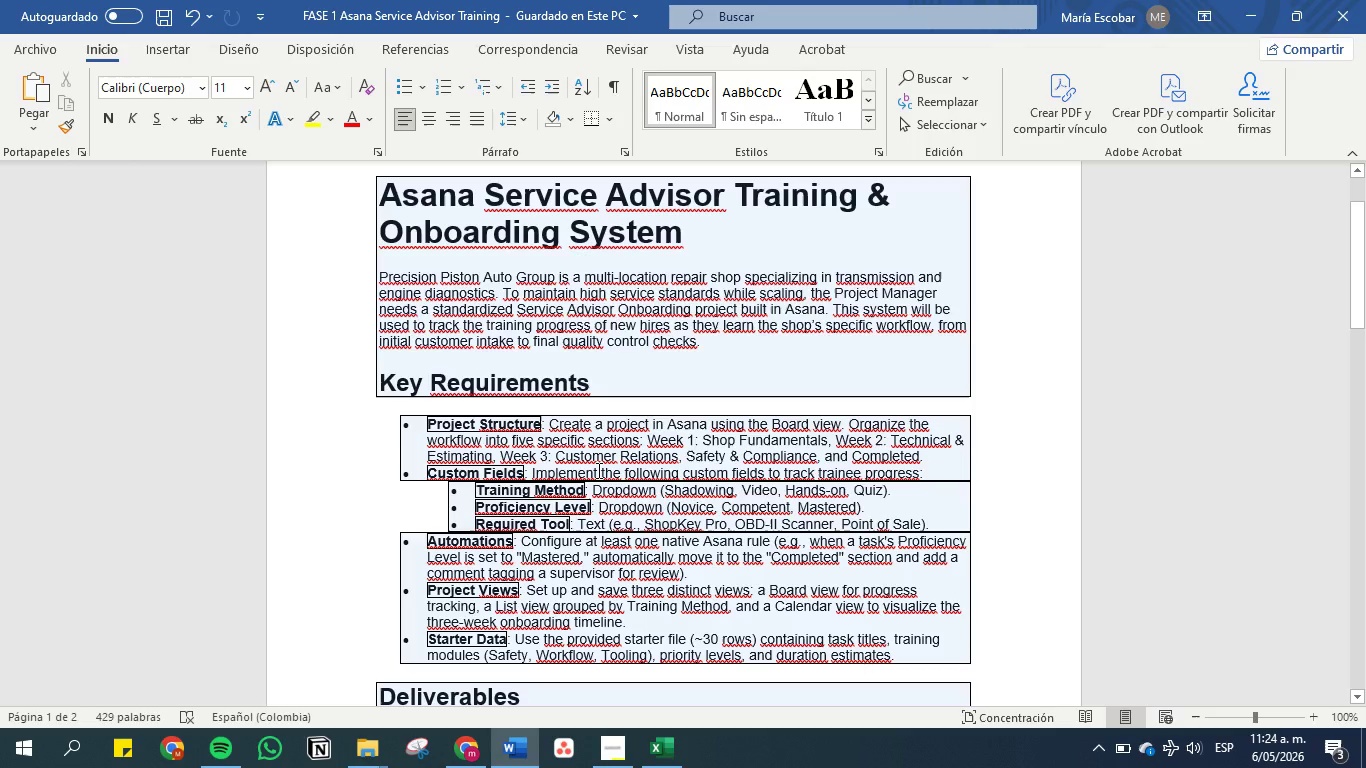 
left_click([666, 754])
 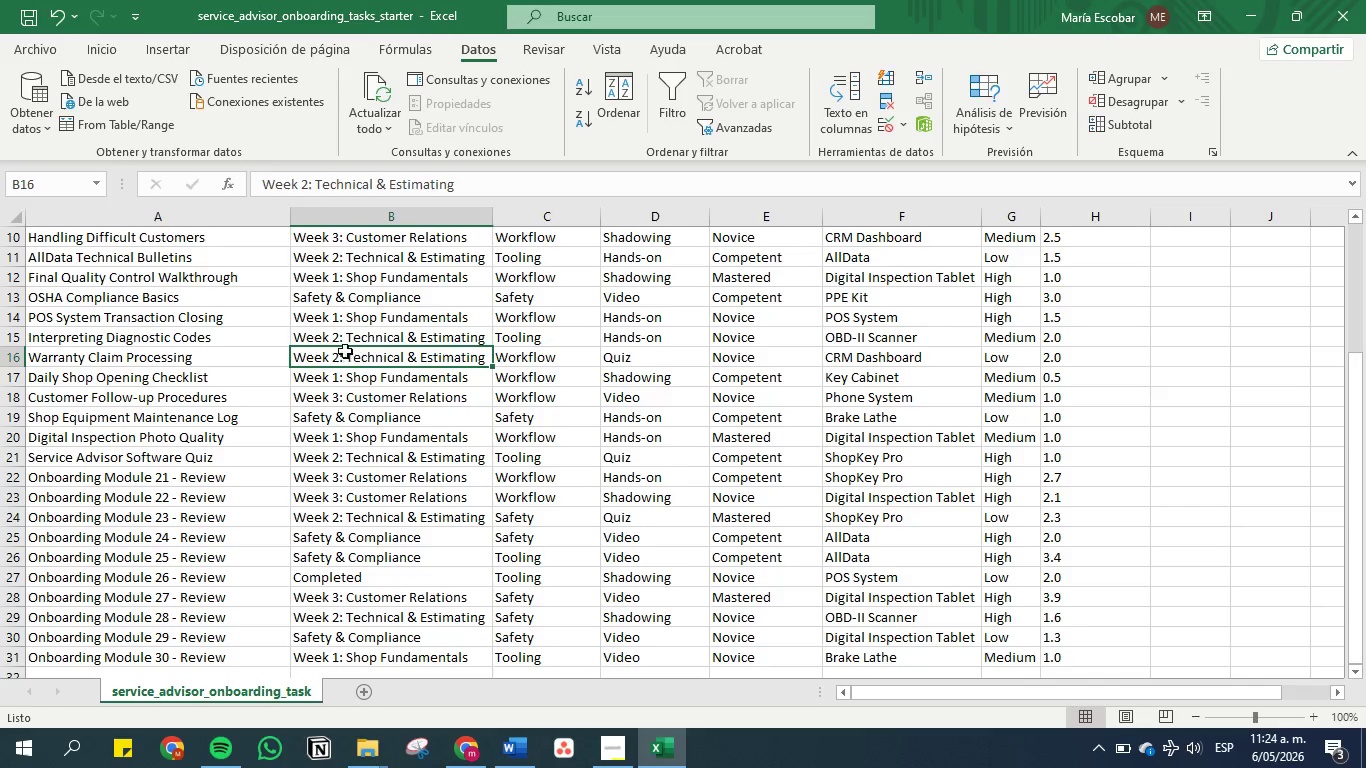 
scroll: coordinate [345, 355], scroll_direction: down, amount: 1.0
 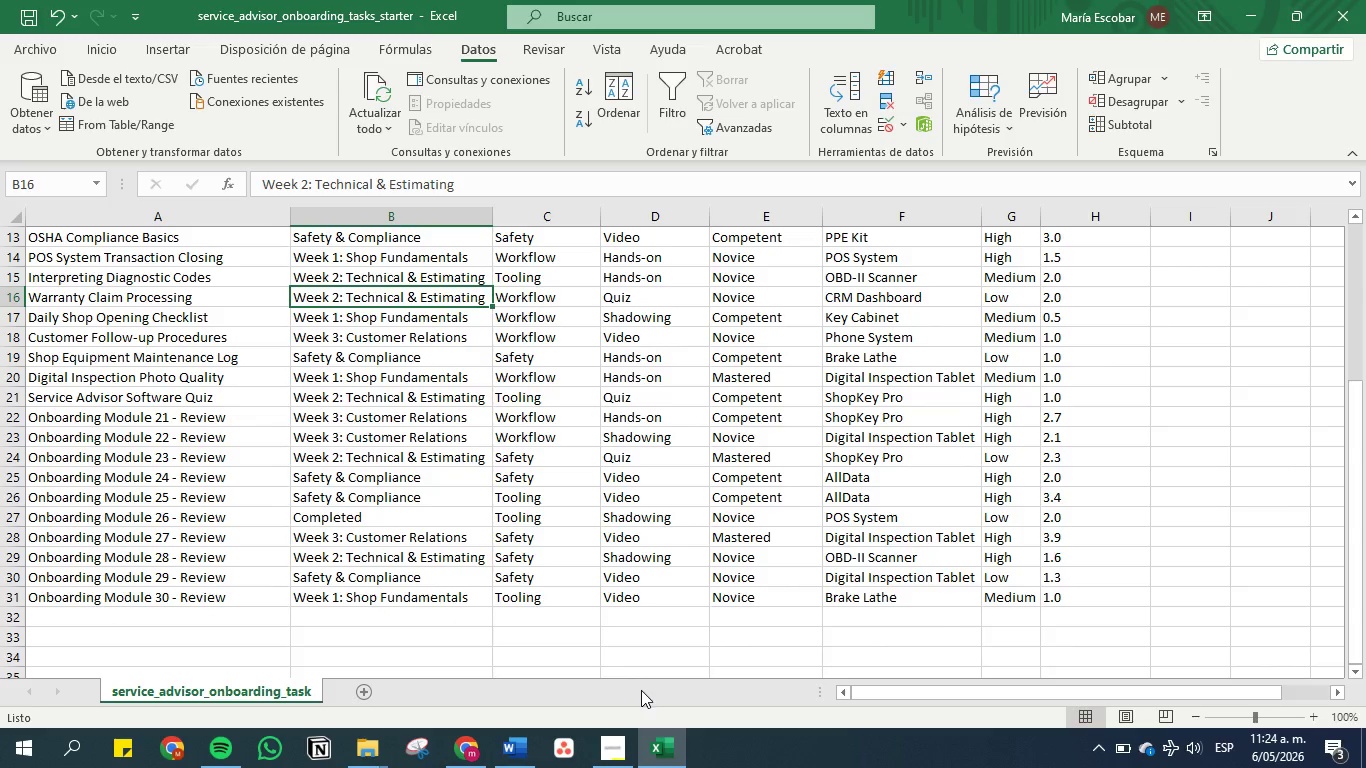 
left_click([664, 747])
 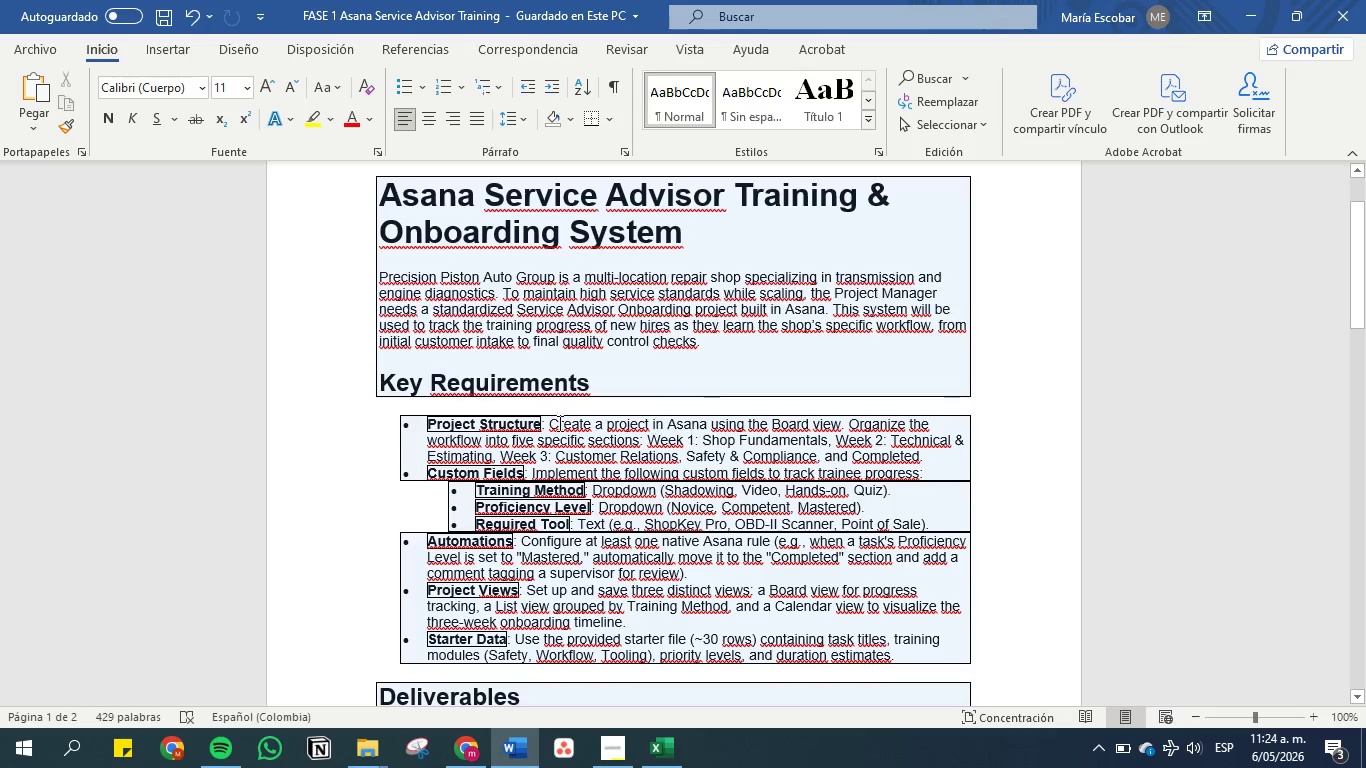 
wait(6.8)
 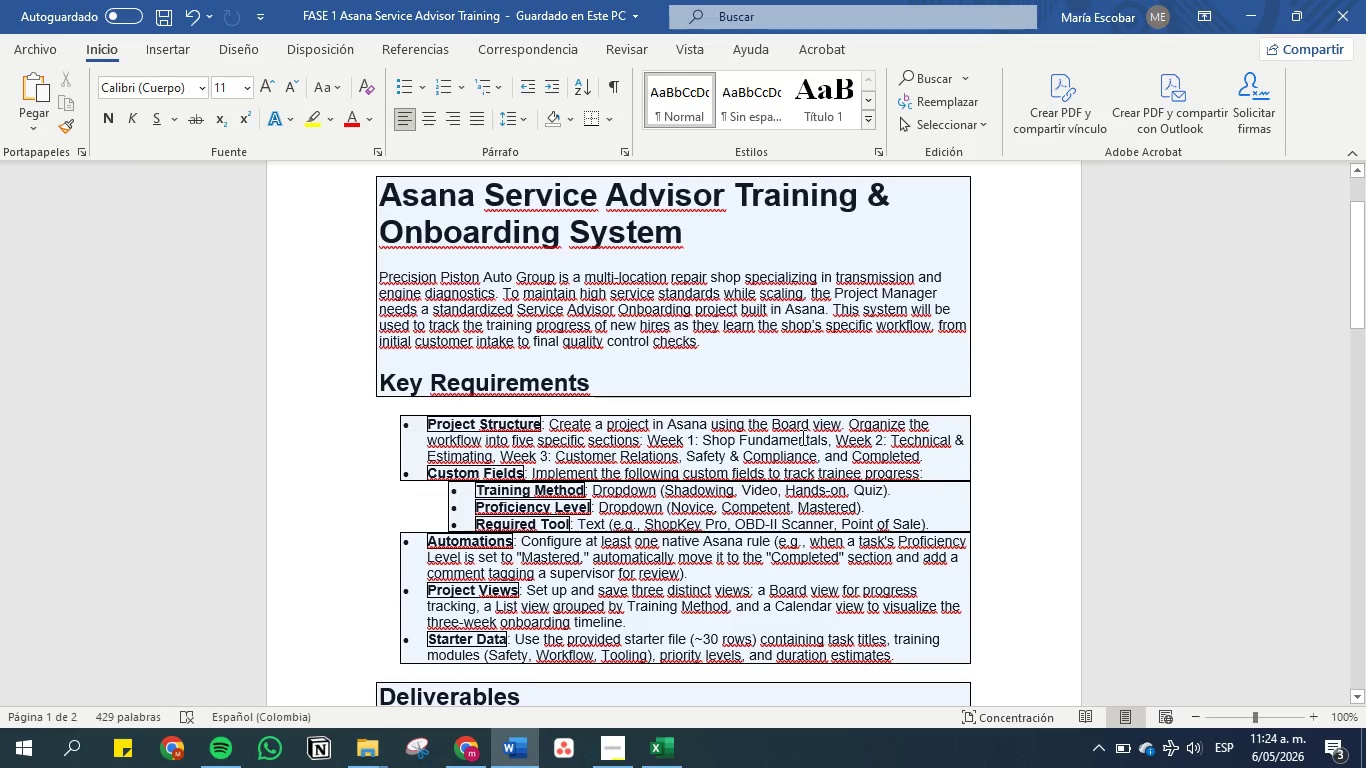 
scroll: coordinate [623, 302], scroll_direction: up, amount: 1.0
 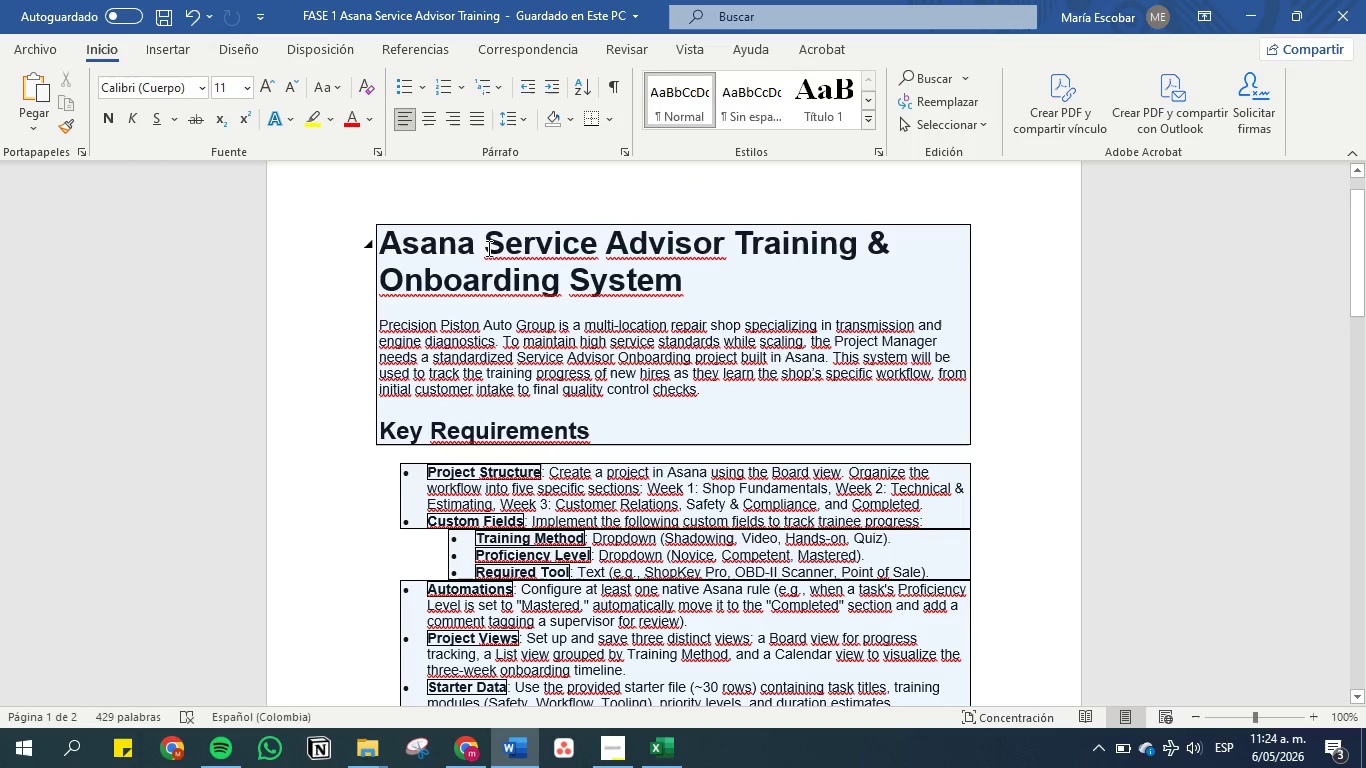 
left_click_drag(start_coordinate=[488, 244], to_coordinate=[921, 282])
 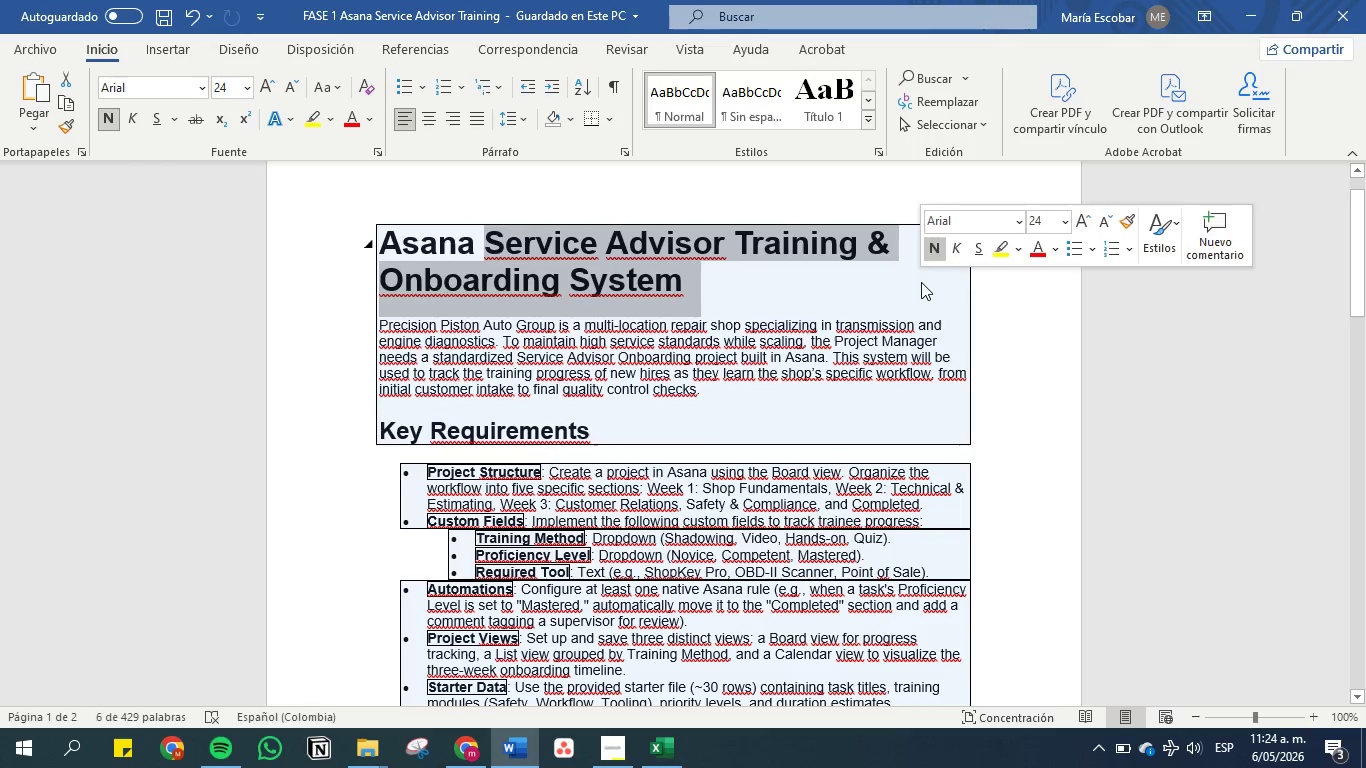 
key(Control+C)
 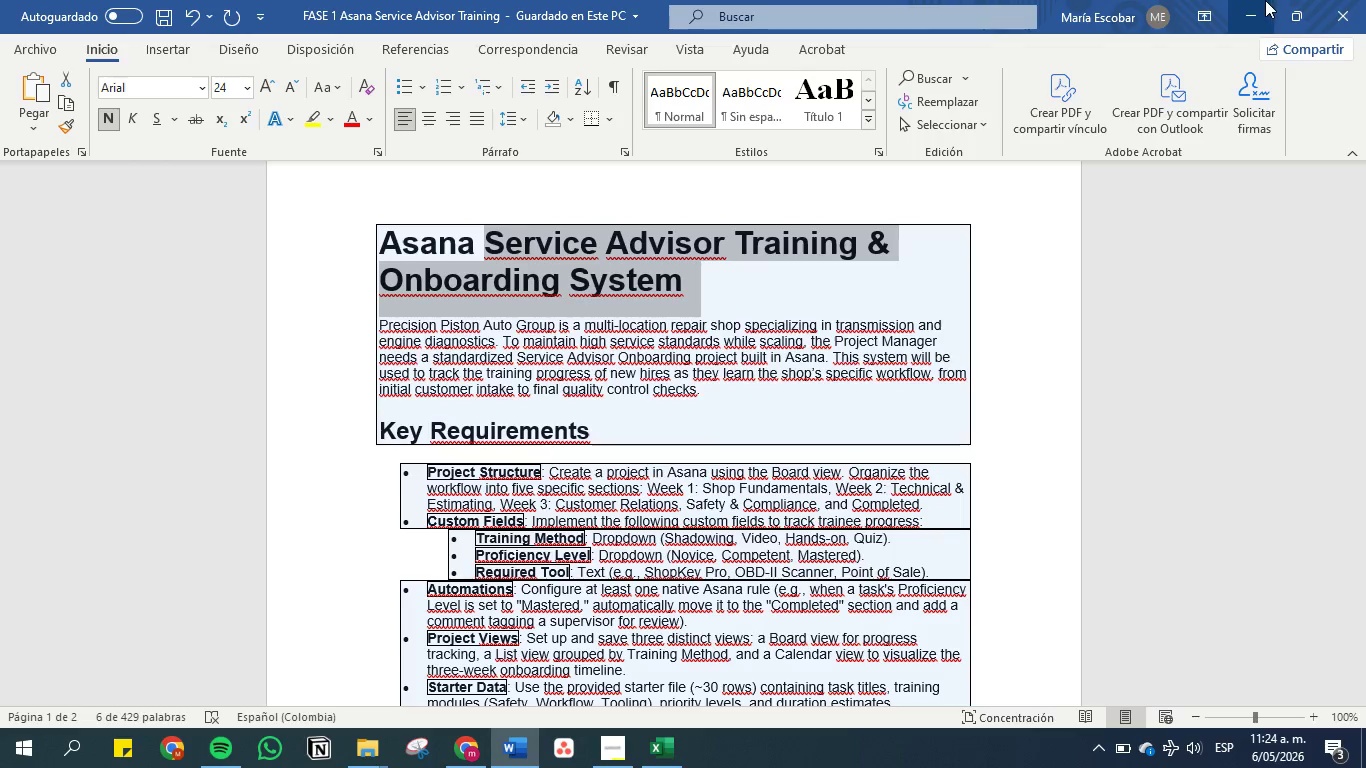 
left_click([1253, 11])